 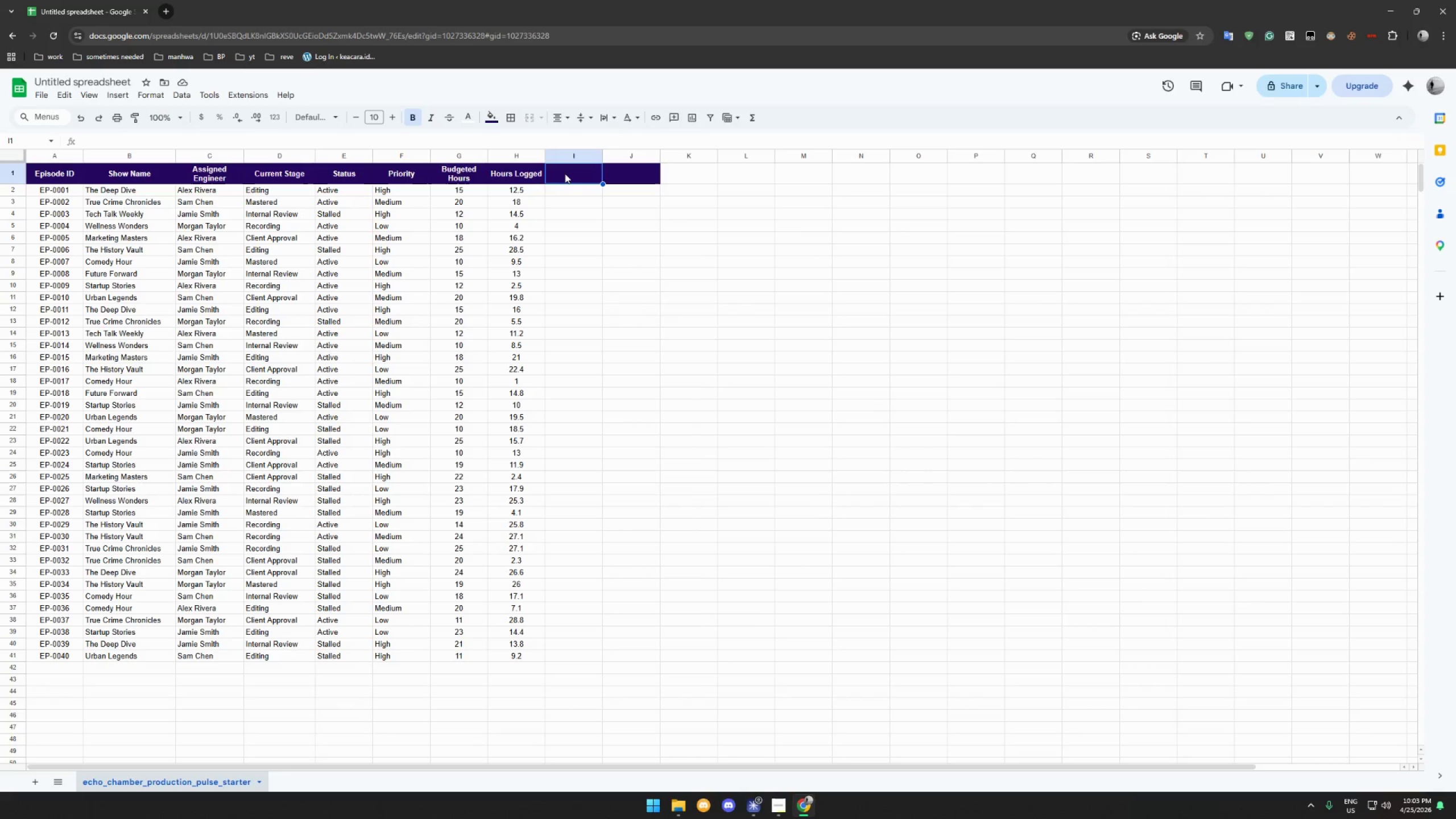 
type(Hour Variance)
 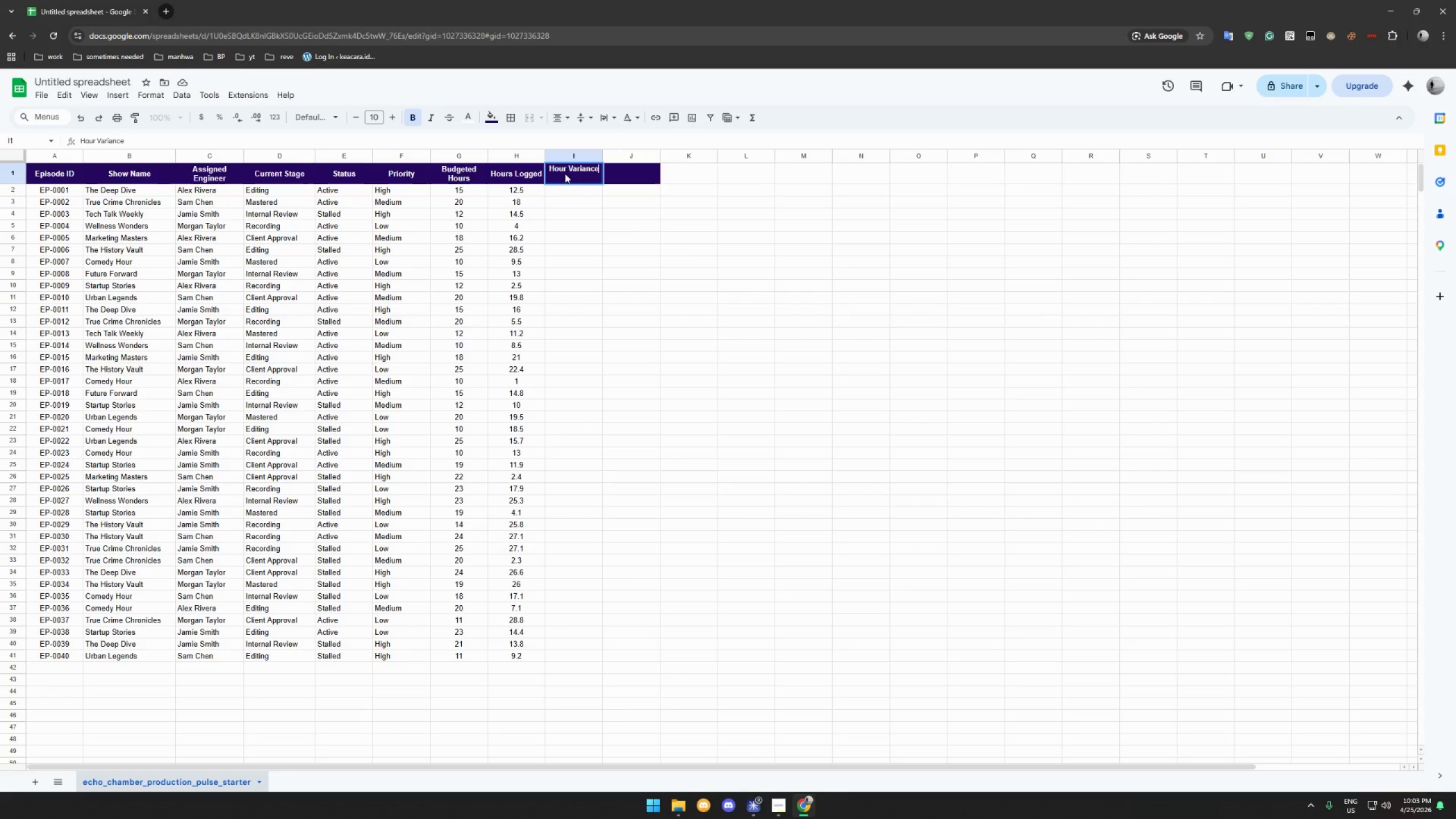 
key(Enter)
 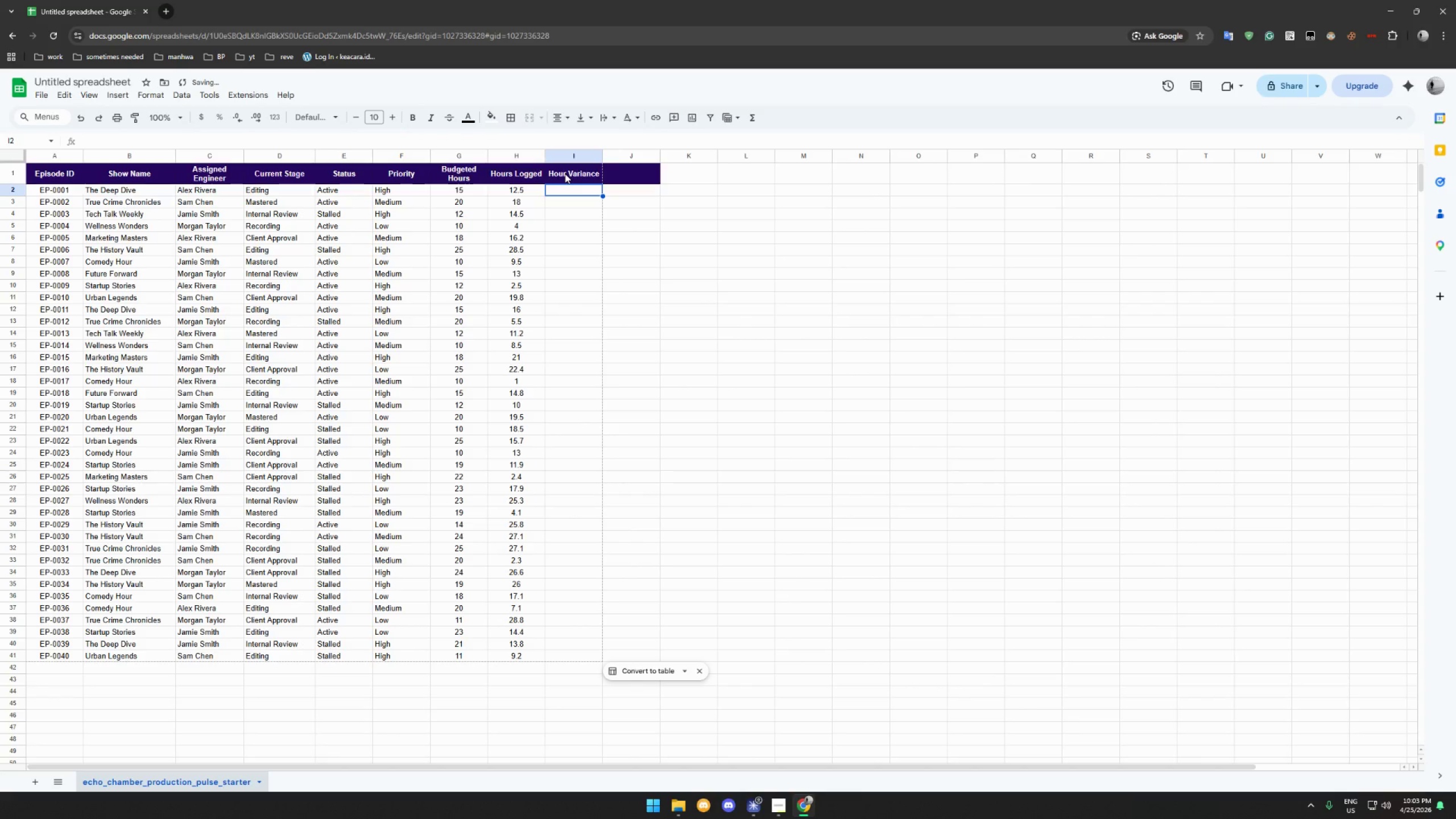 
left_click([603, 177])
 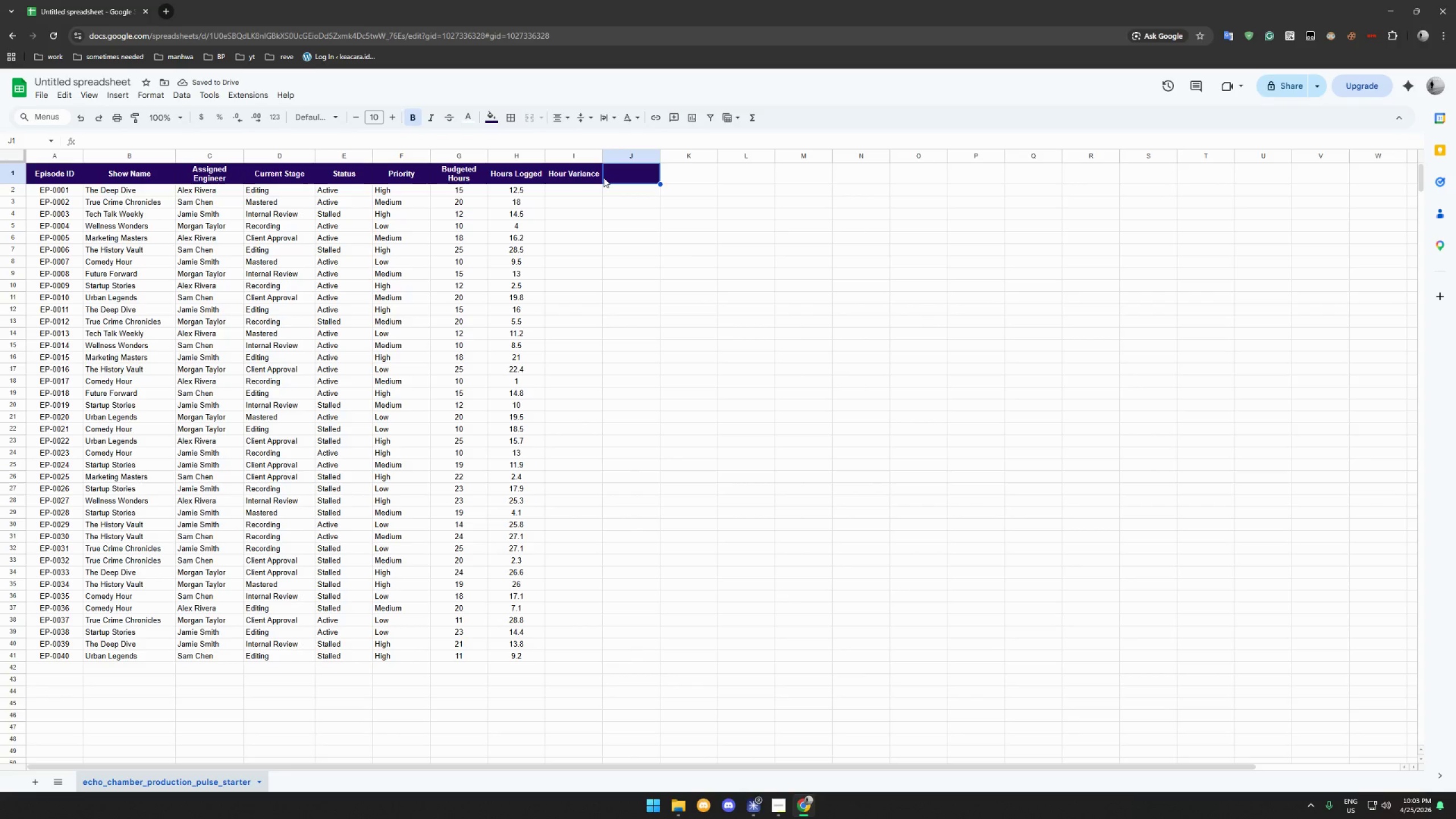 
type(Over Budfge)
key(Backspace)
key(Backspace)
type(et?)
 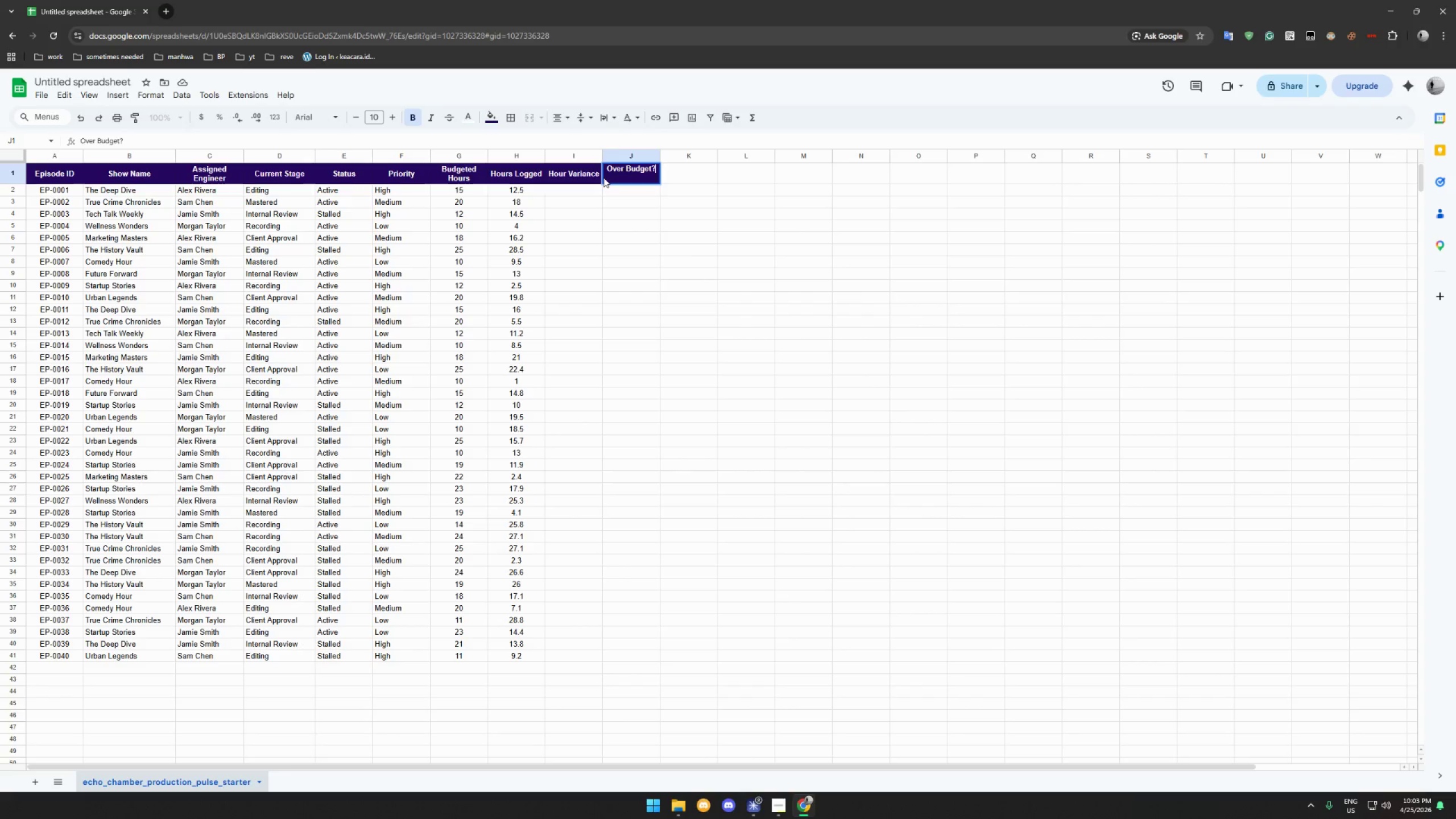 
key(Enter)
 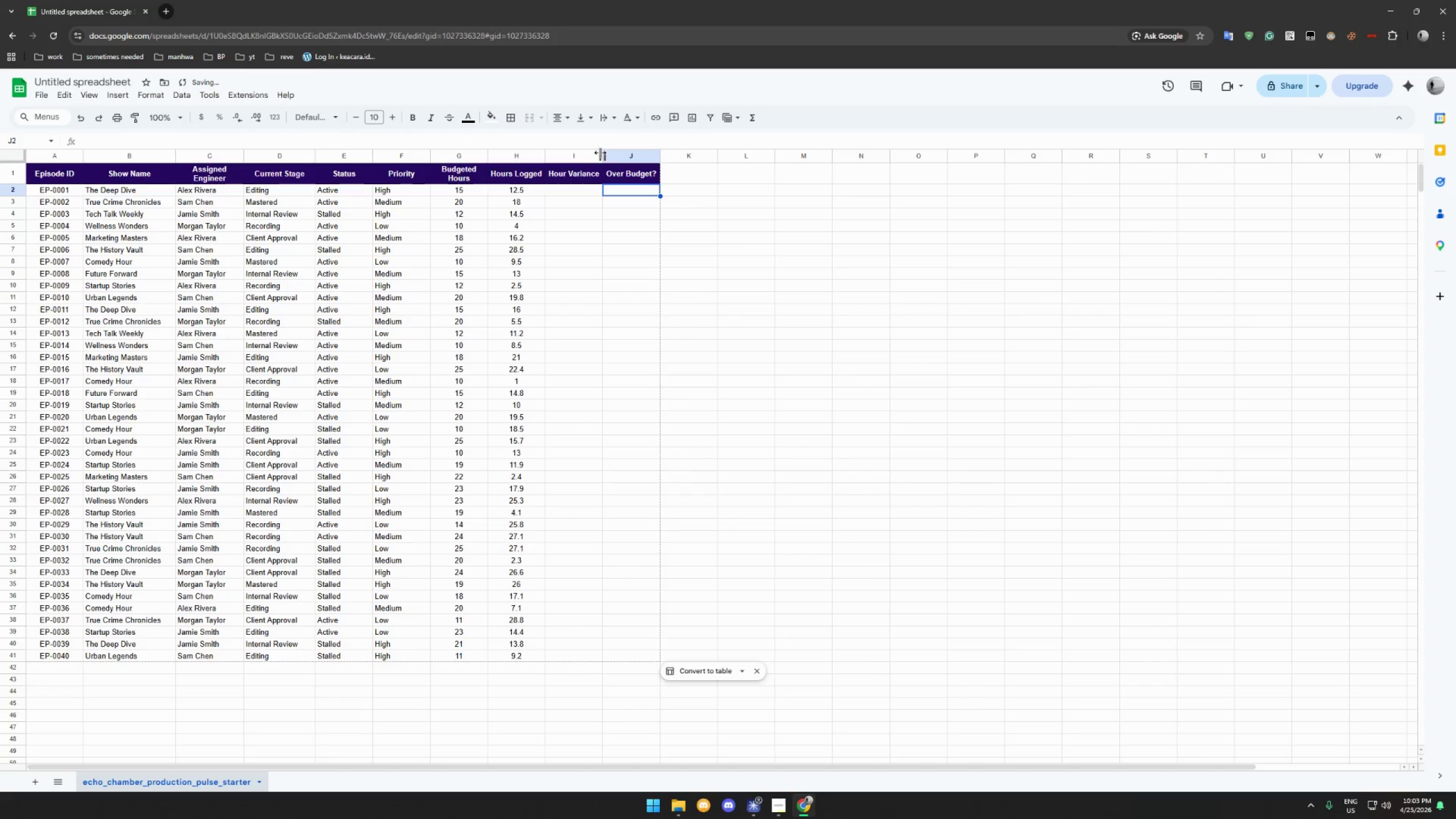 
left_click_drag(start_coordinate=[600, 154], to_coordinate=[610, 156])
 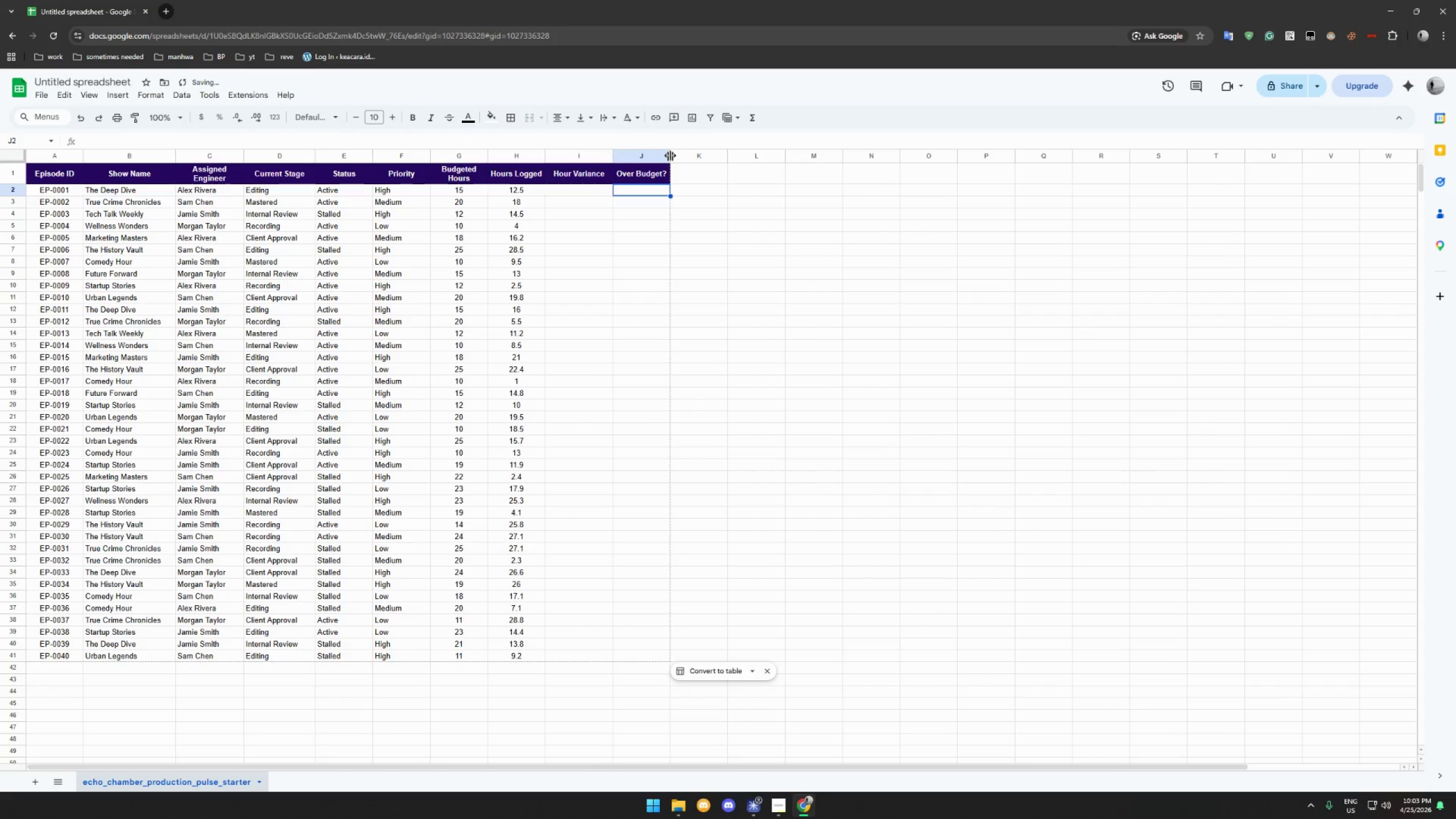 
left_click_drag(start_coordinate=[670, 155], to_coordinate=[680, 155])
 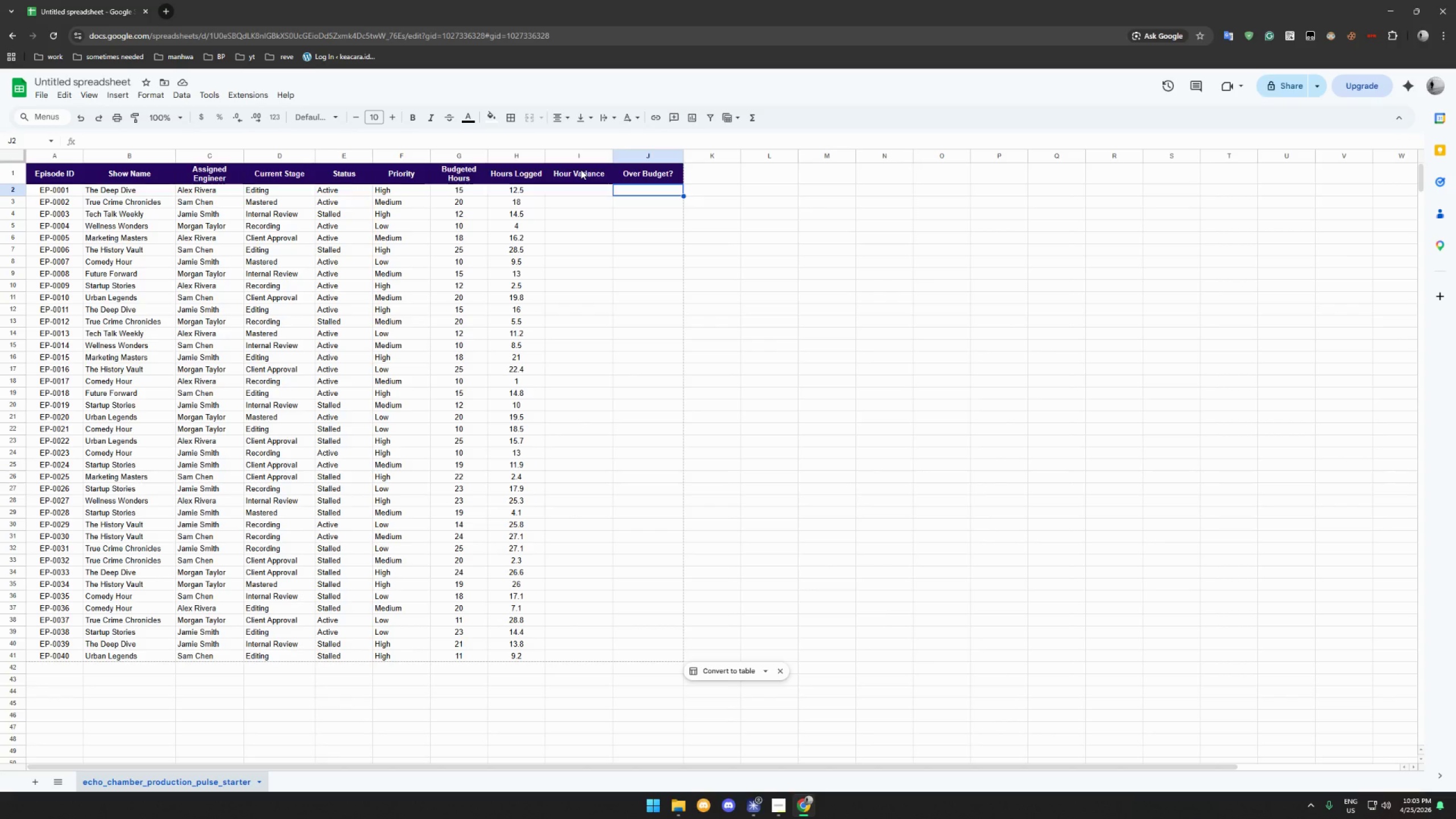 
wait(31.36)
 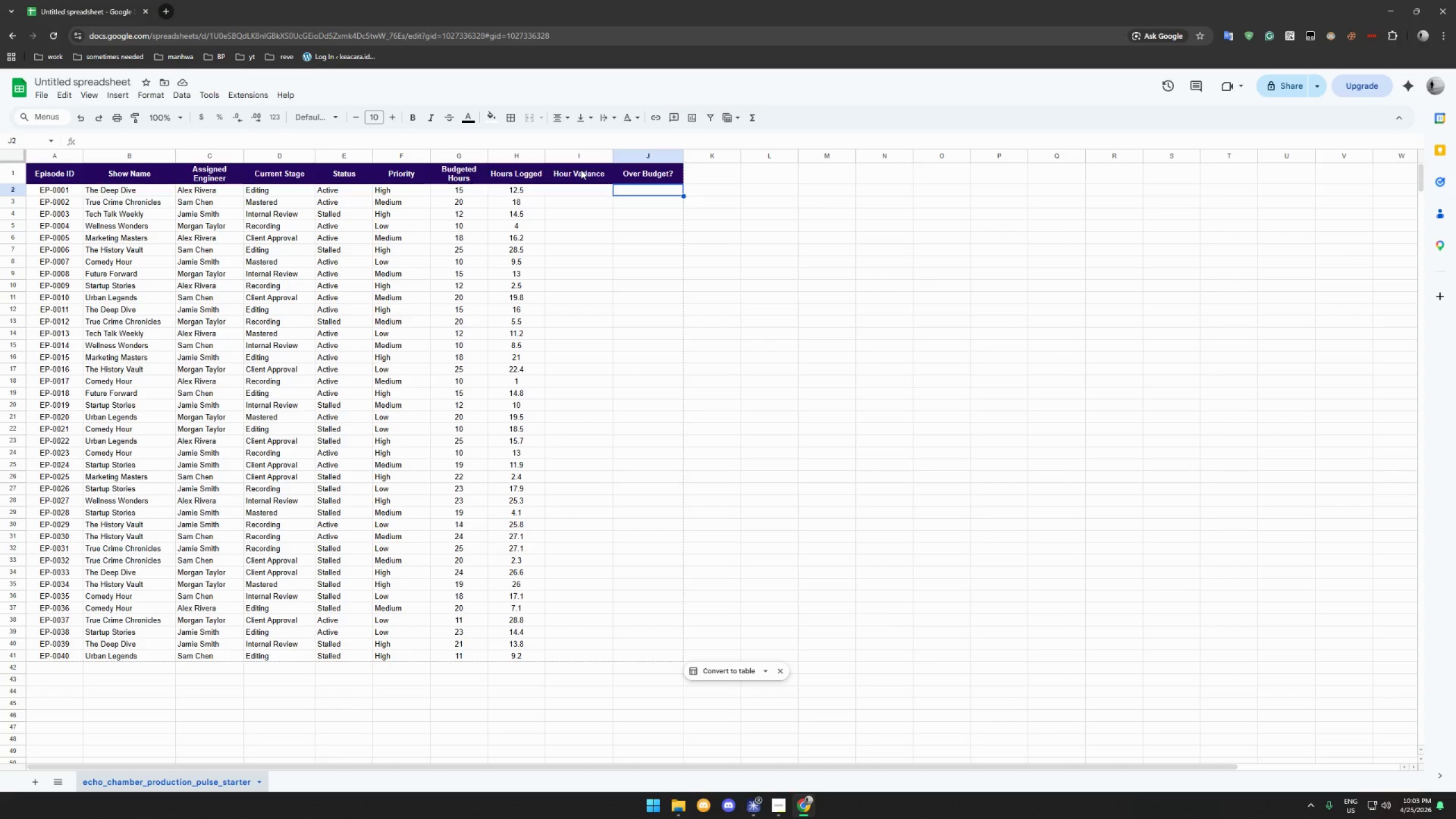 
left_click([565, 193])
 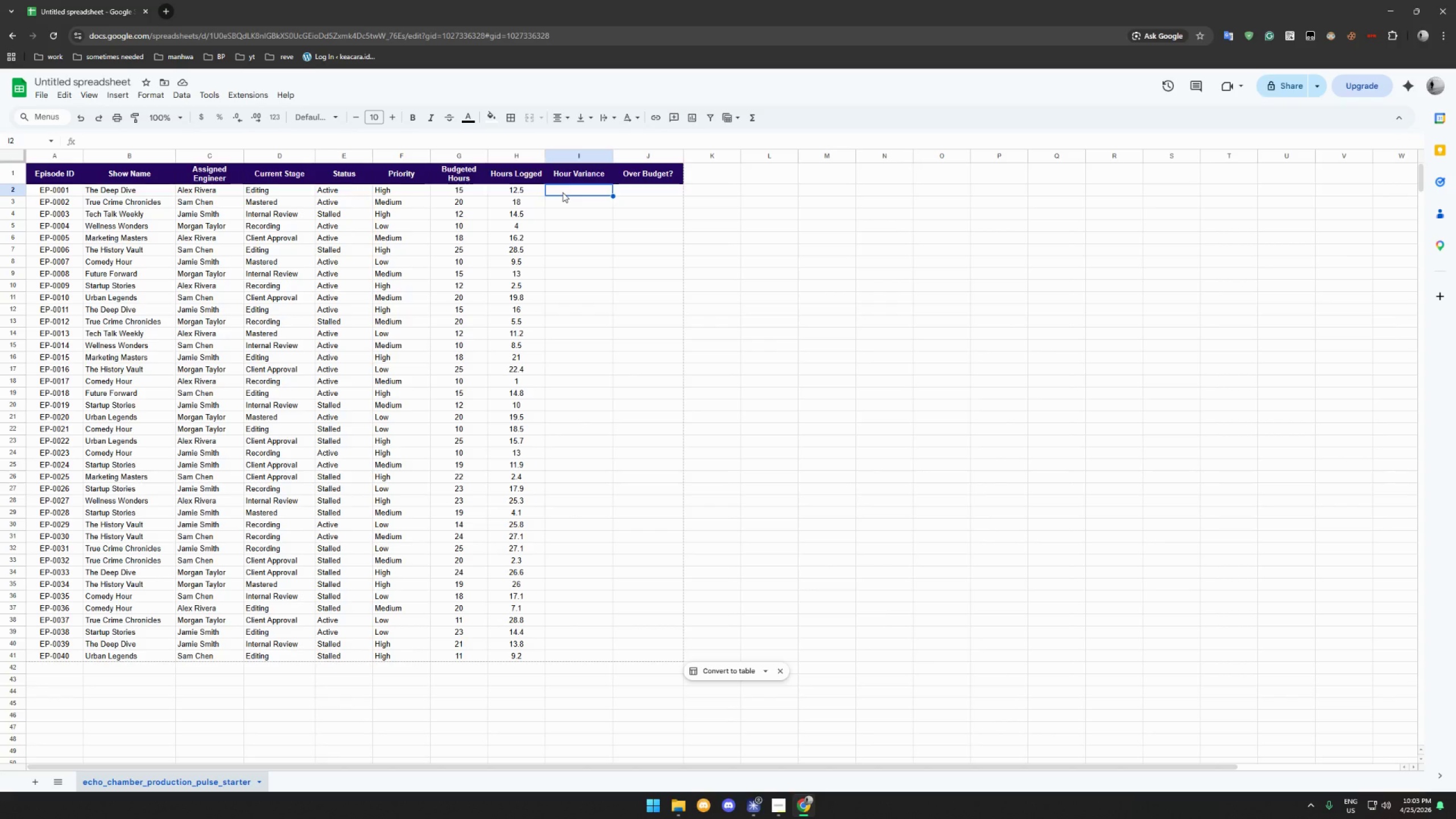 
wait(13.59)
 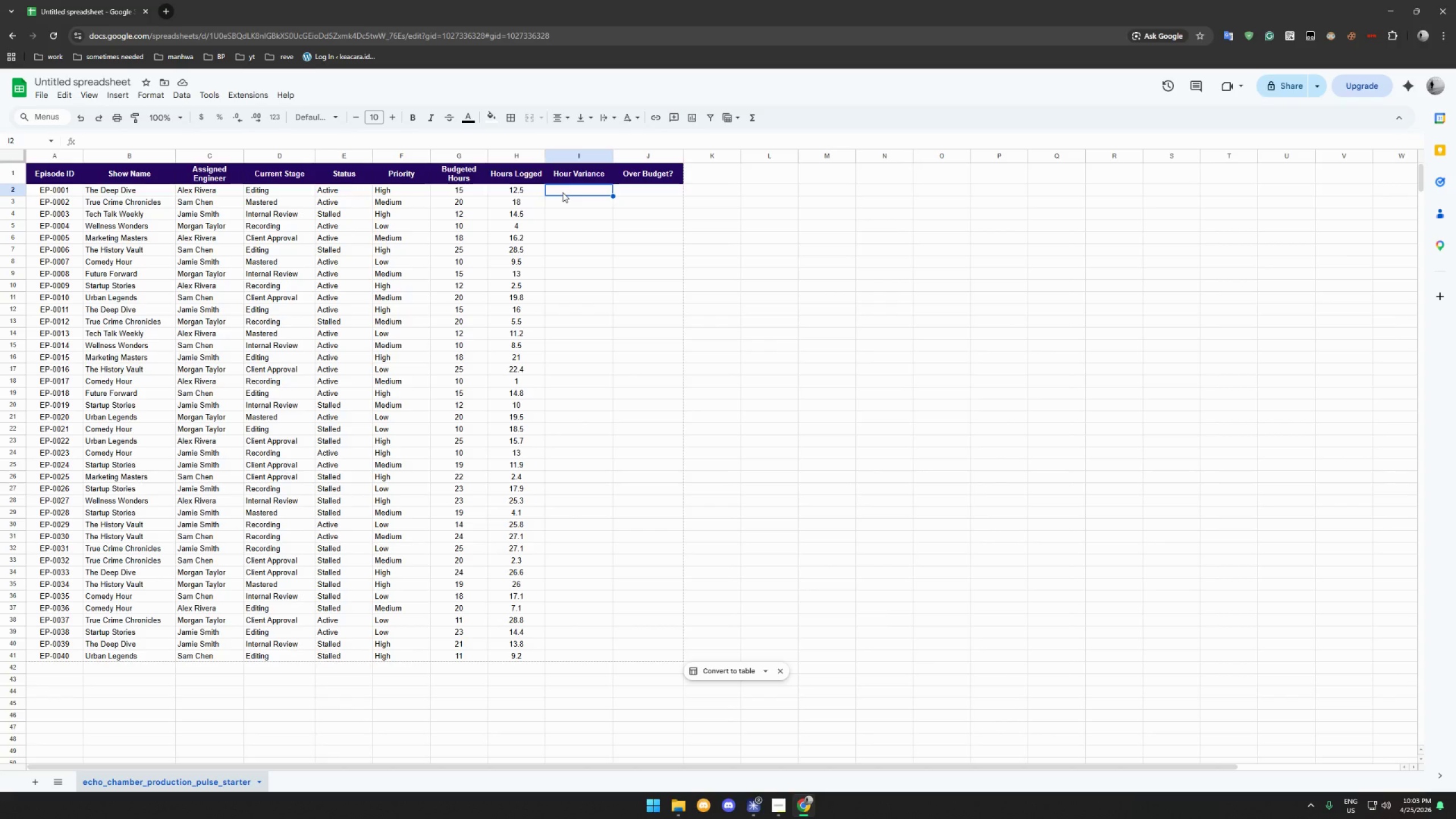 
type(=RR)
key(Backspace)
type(OUND(H-2)
key(Backspace)
key(Backspace)
type(2)
 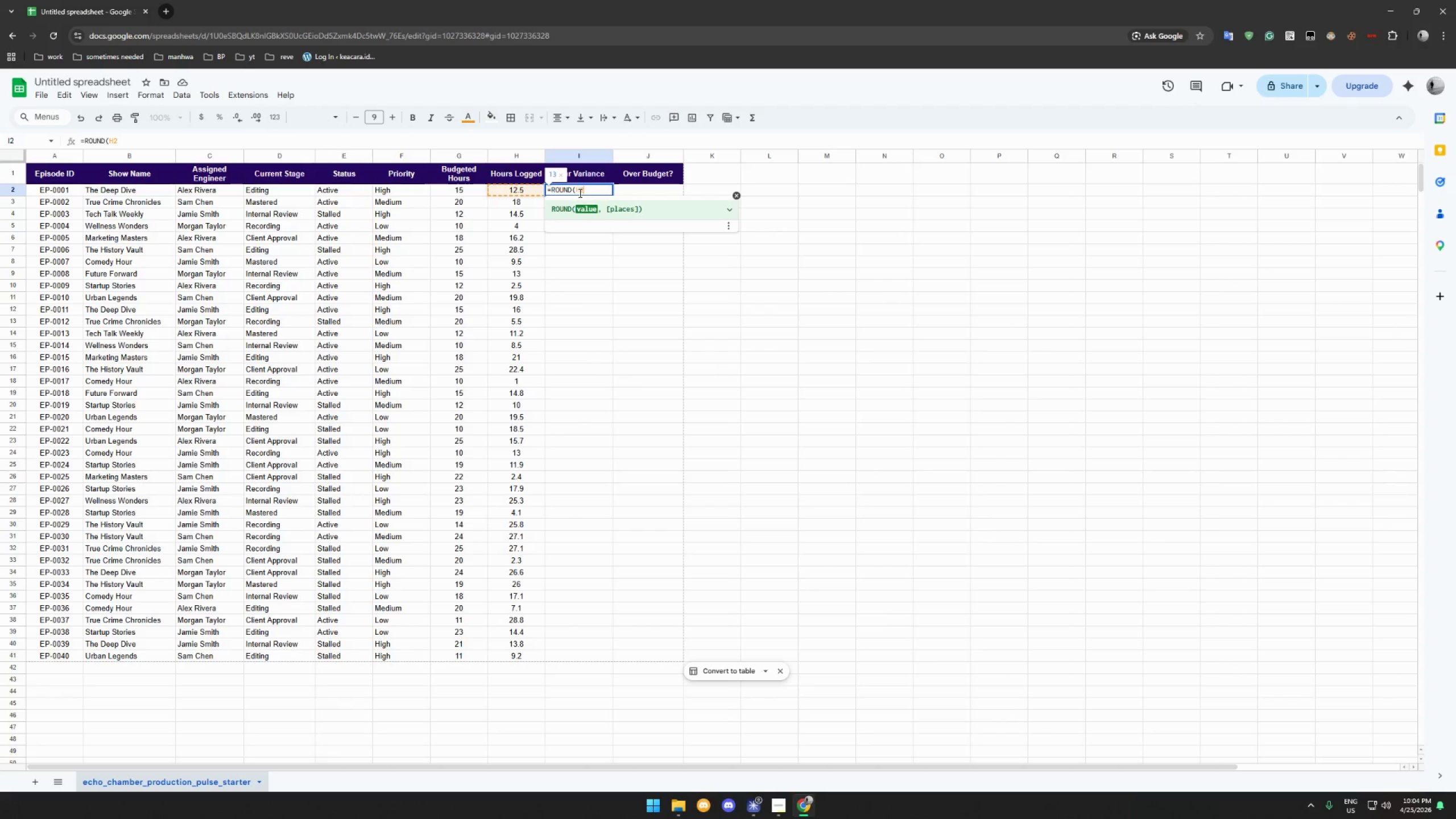 
wait(5.34)
 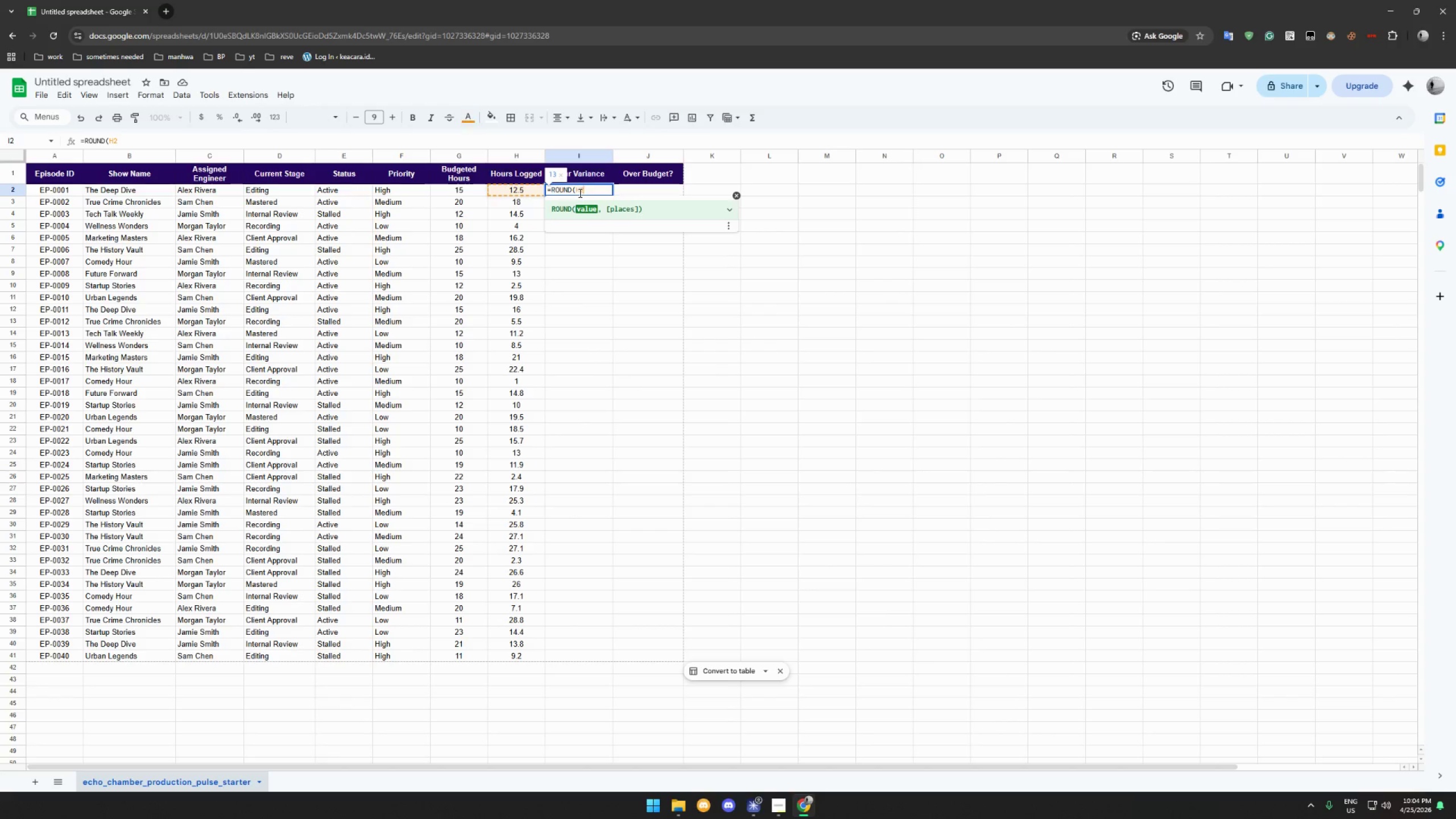 
type(:H)
key(Backspace)
type(g)
key(Backspace)
type(G)
key(Backspace)
key(Backspace)
type(-G2.)
key(Backspace)
type(,1))
 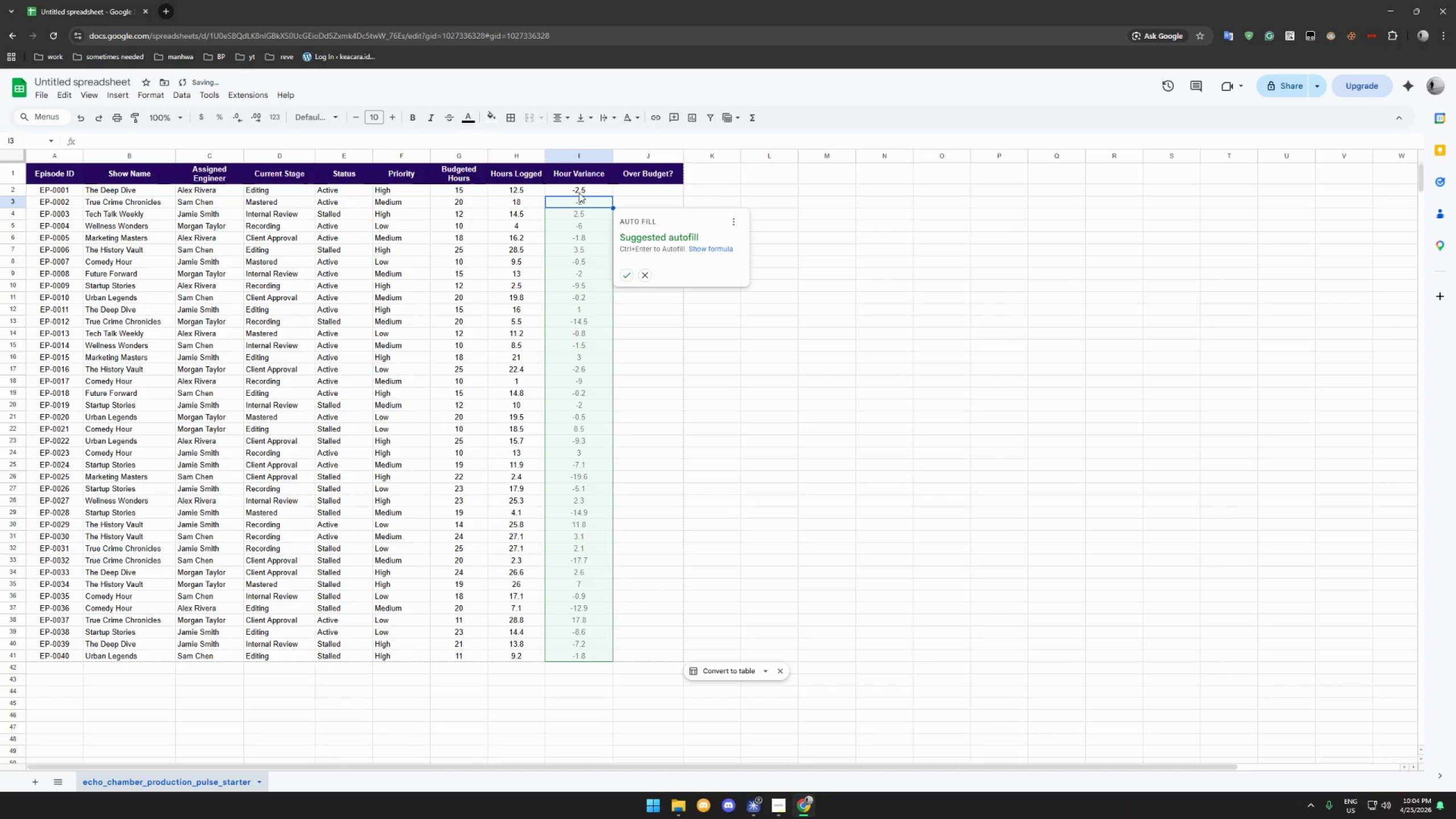 
 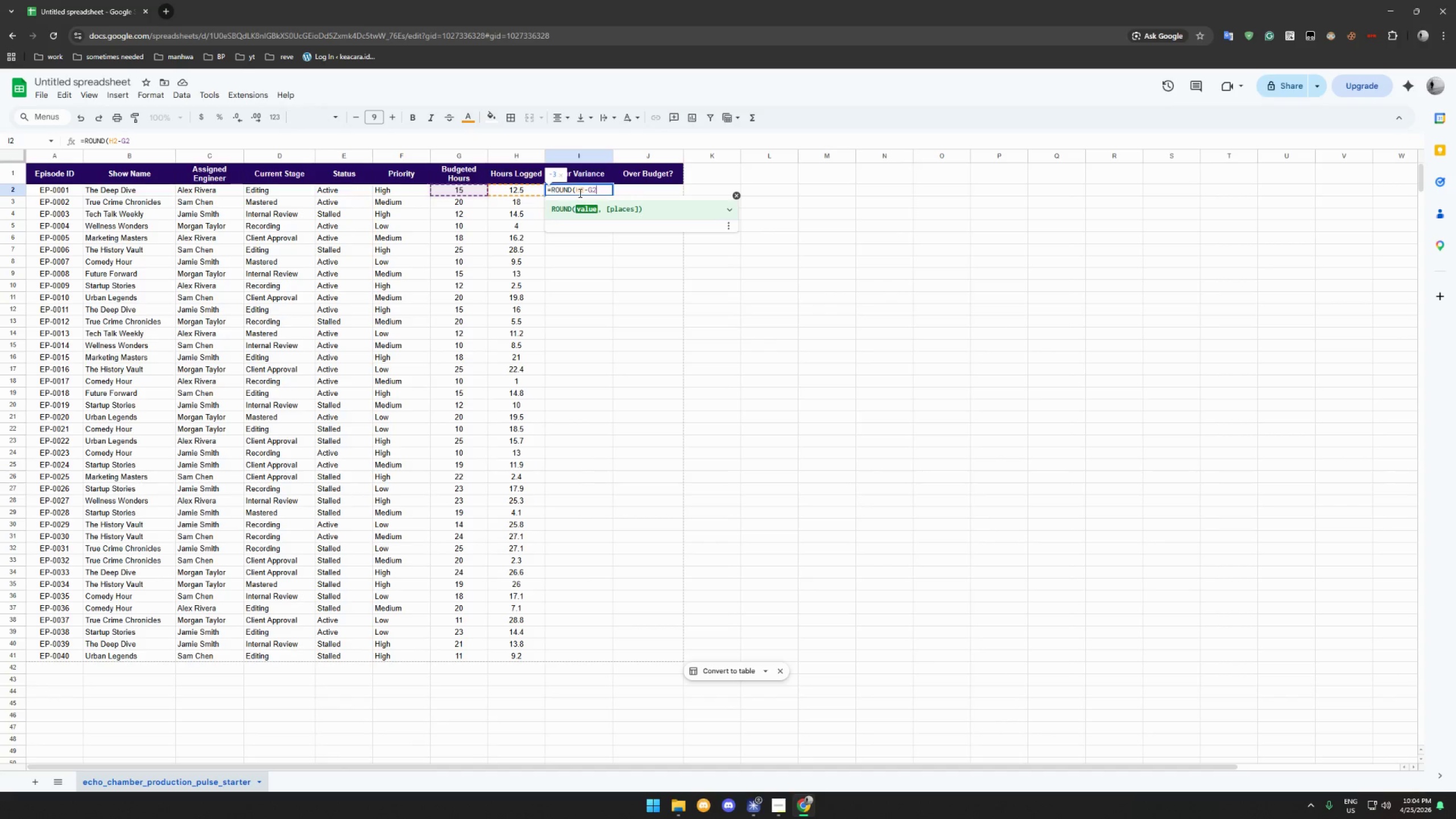 
key(Enter)
 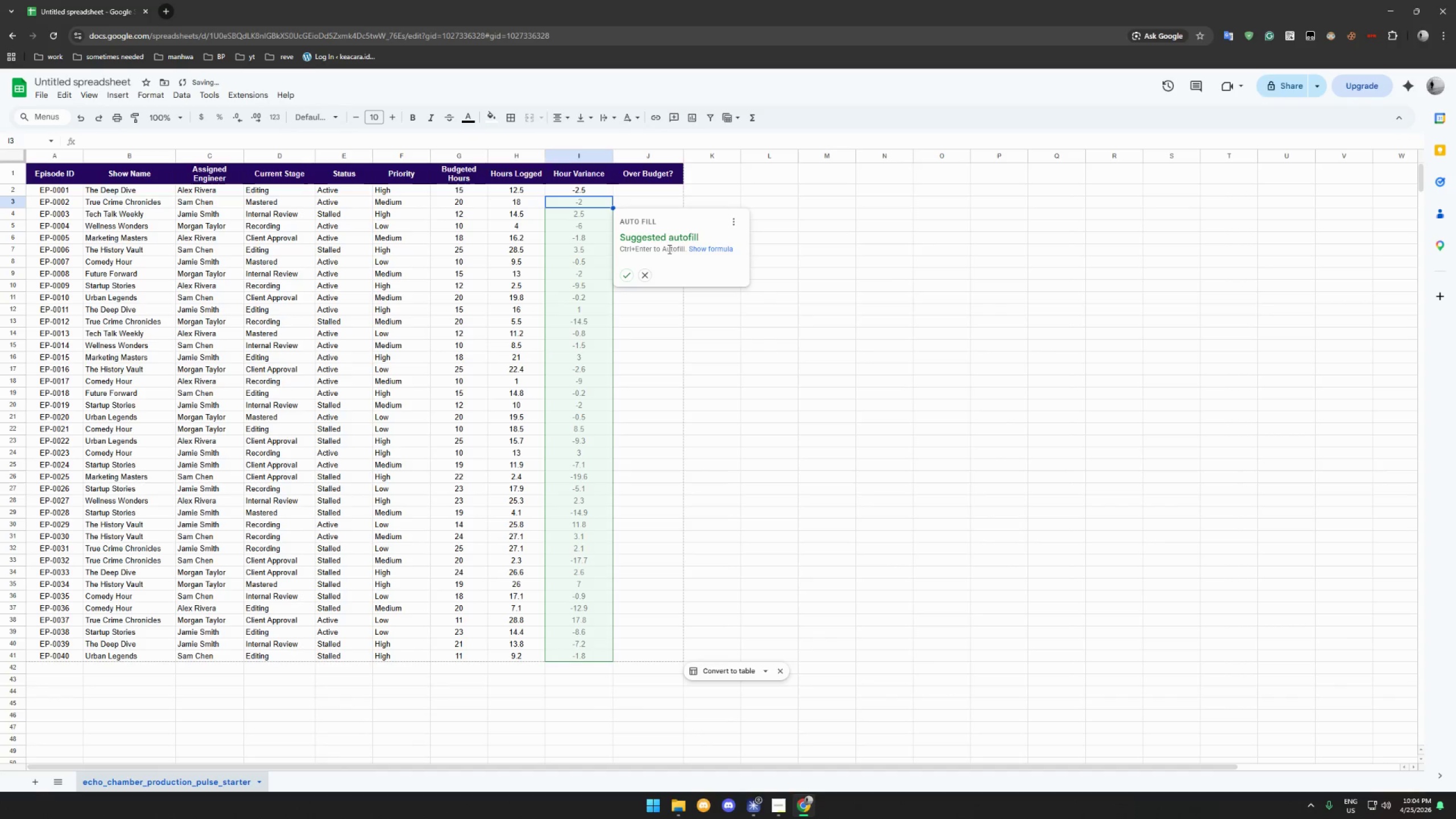 
left_click([630, 274])
 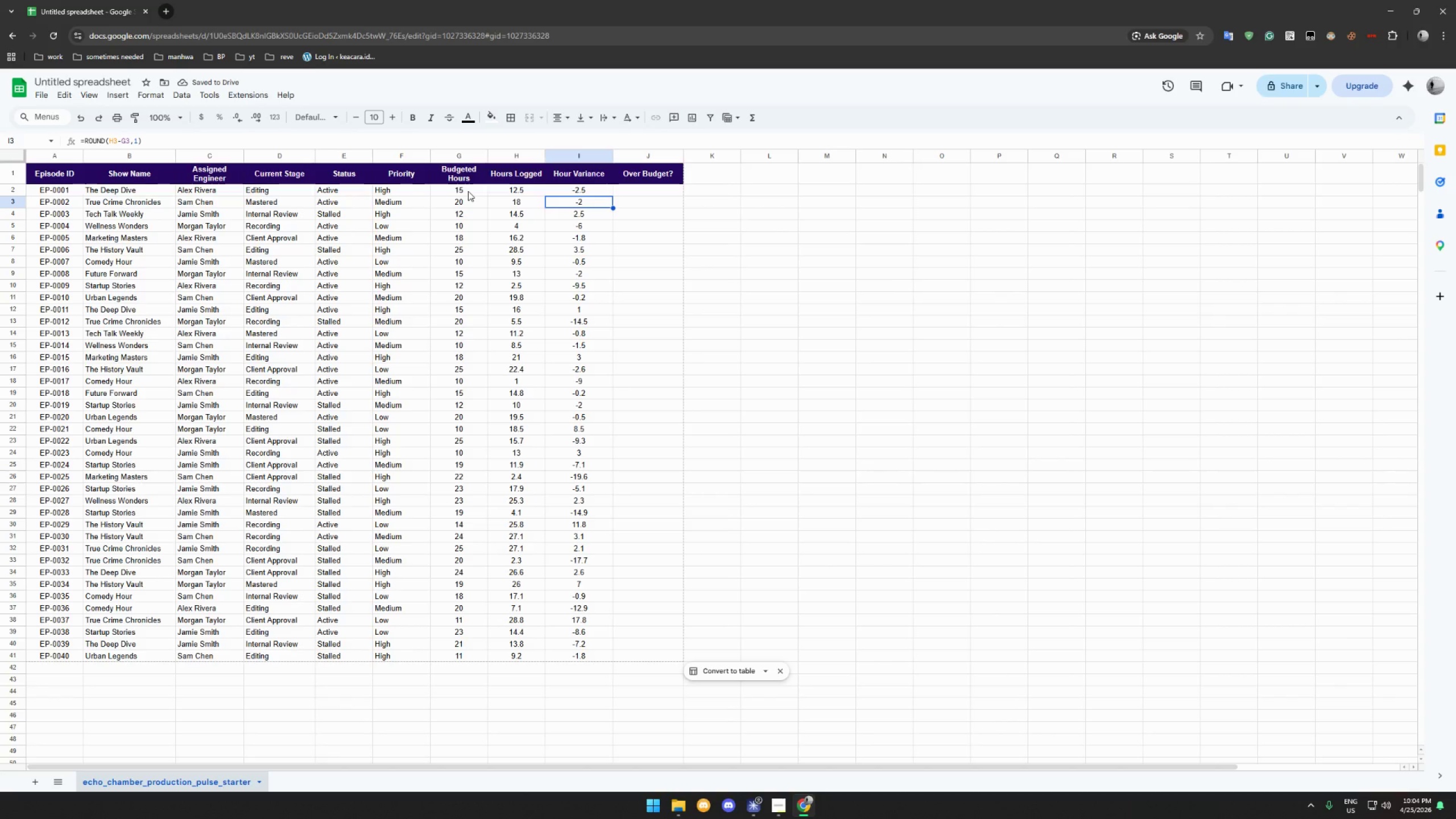 
wait(6.14)
 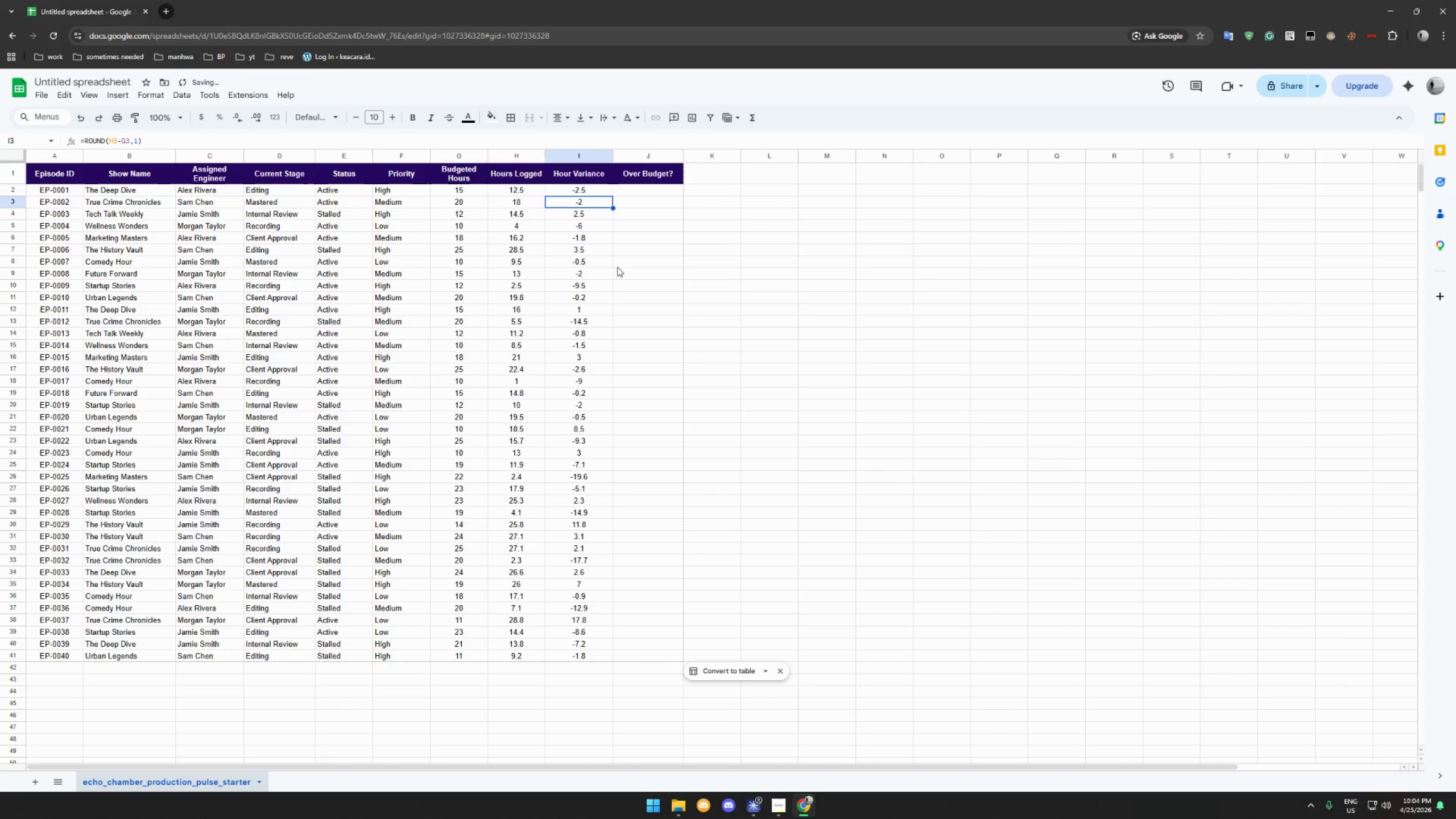 
left_click_drag(start_coordinate=[468, 191], to_coordinate=[594, 656])
 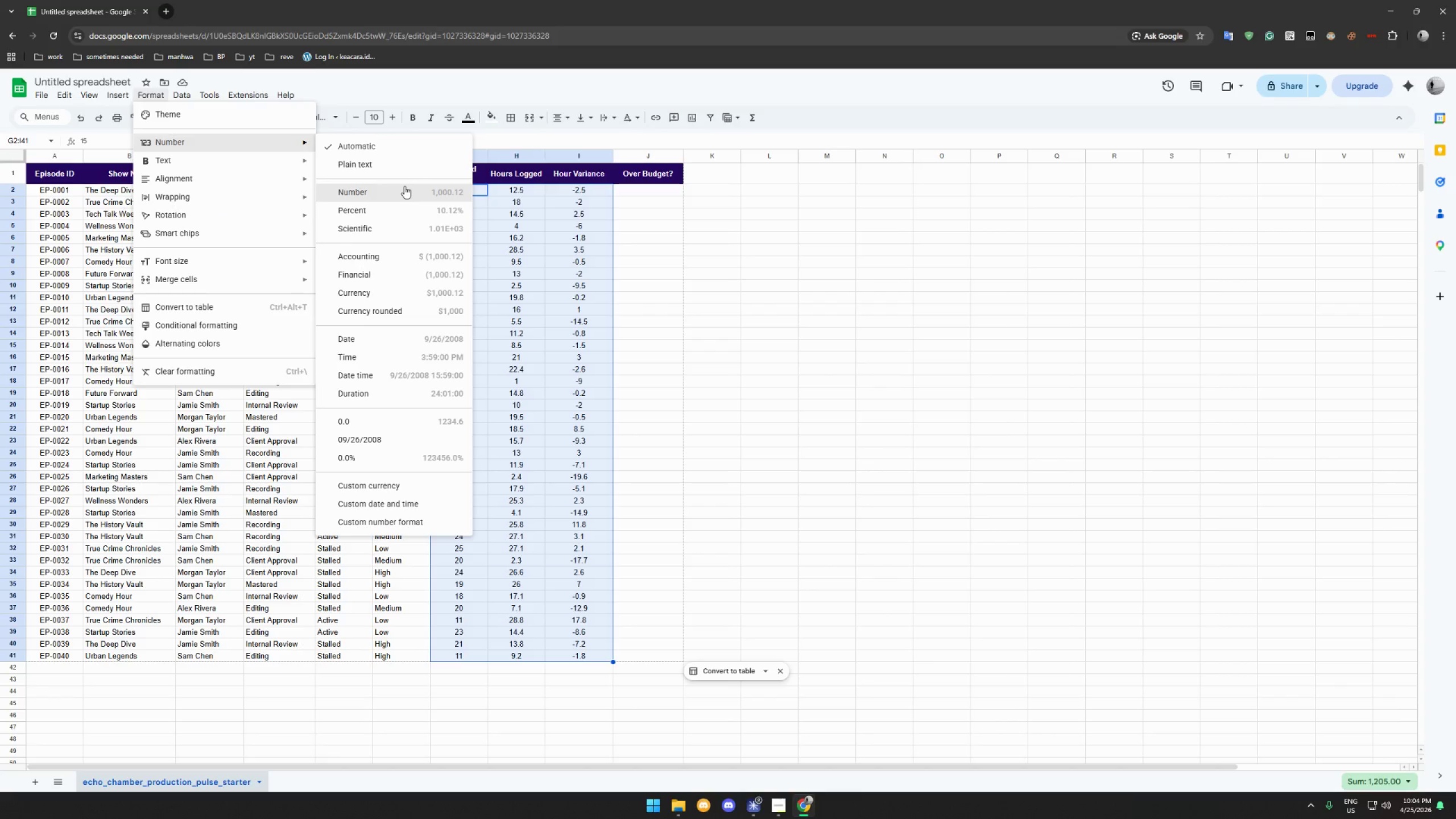 
wait(7.78)
 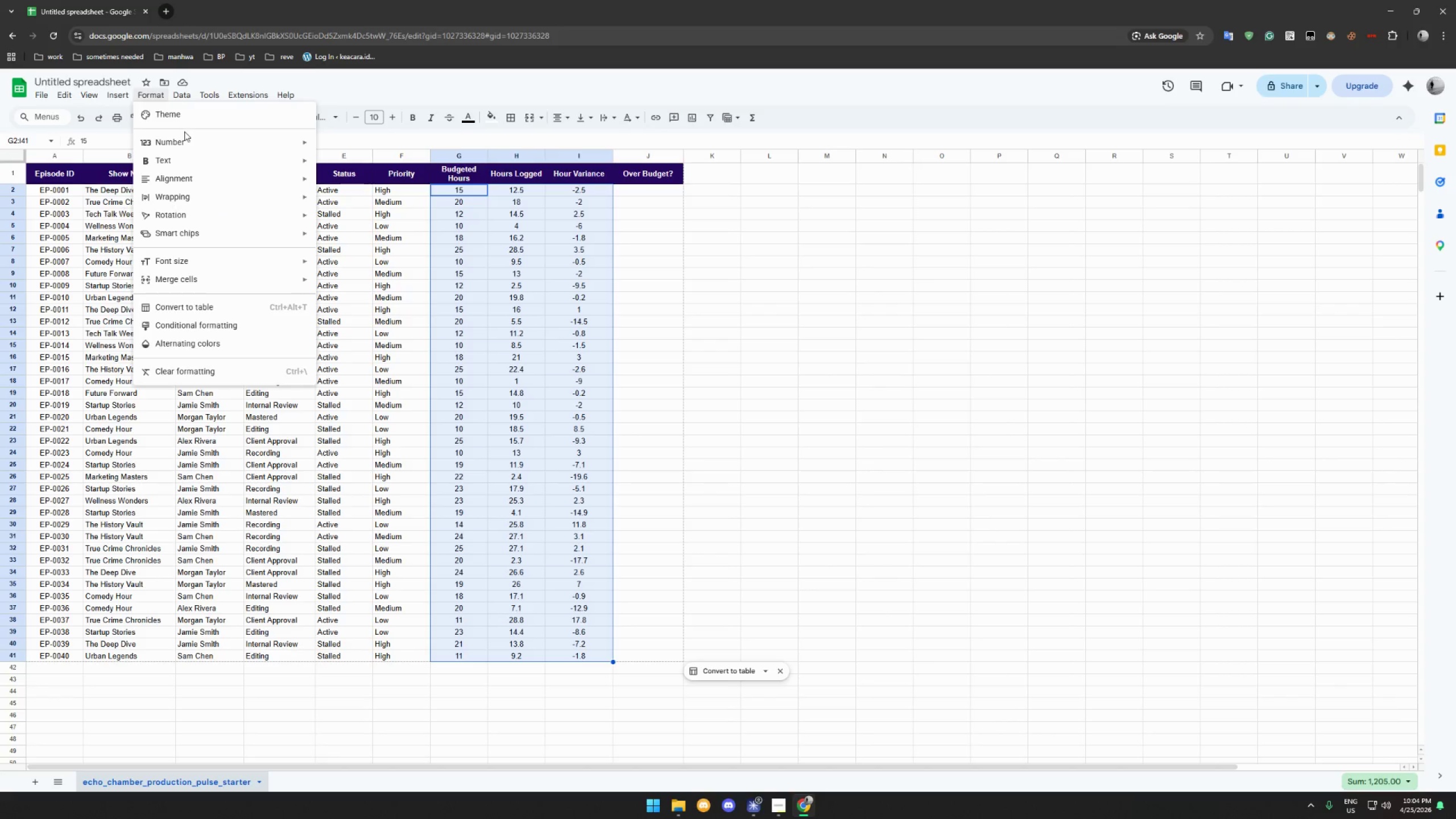 
left_click([420, 520])
 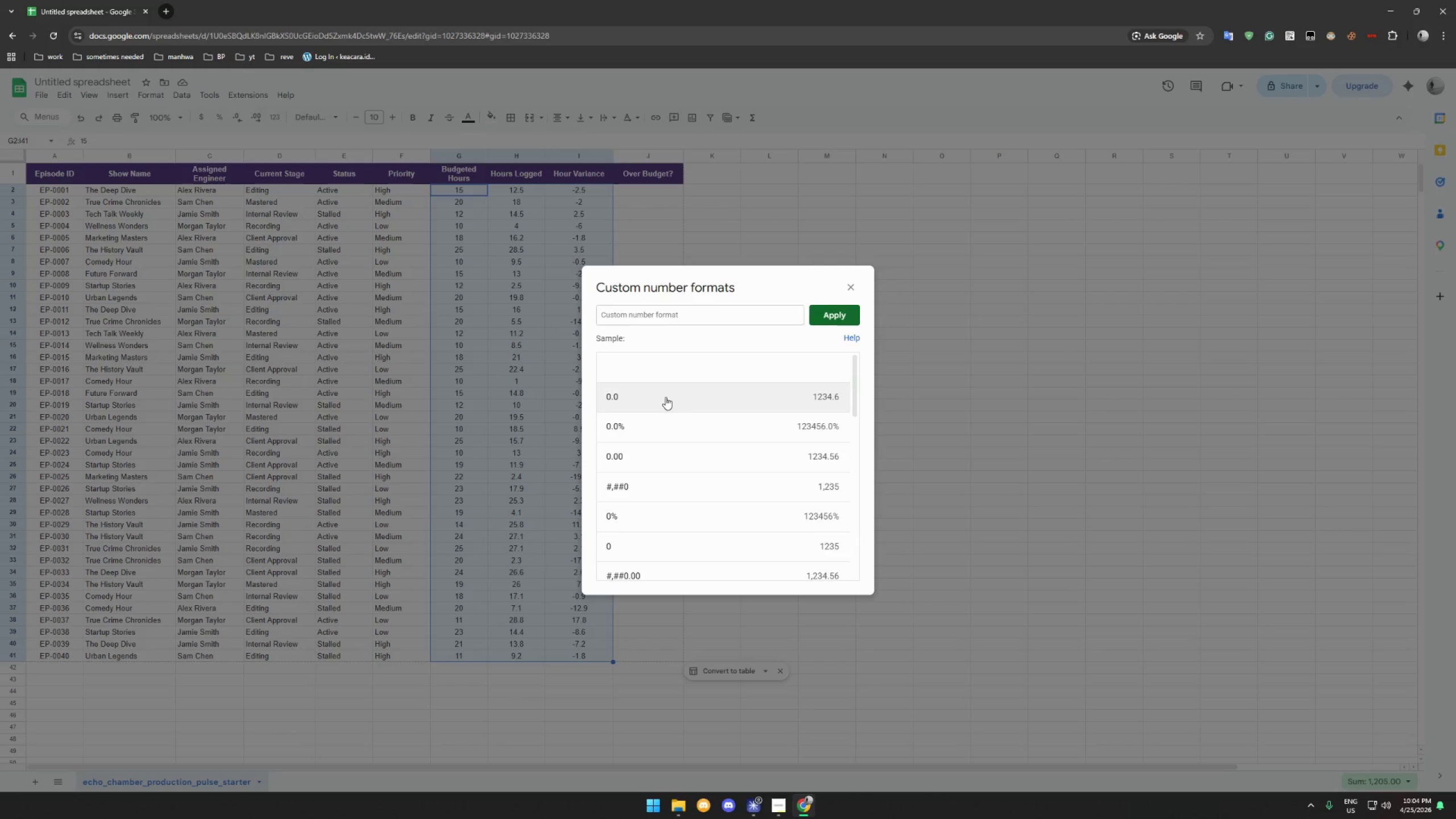 
left_click([665, 397])
 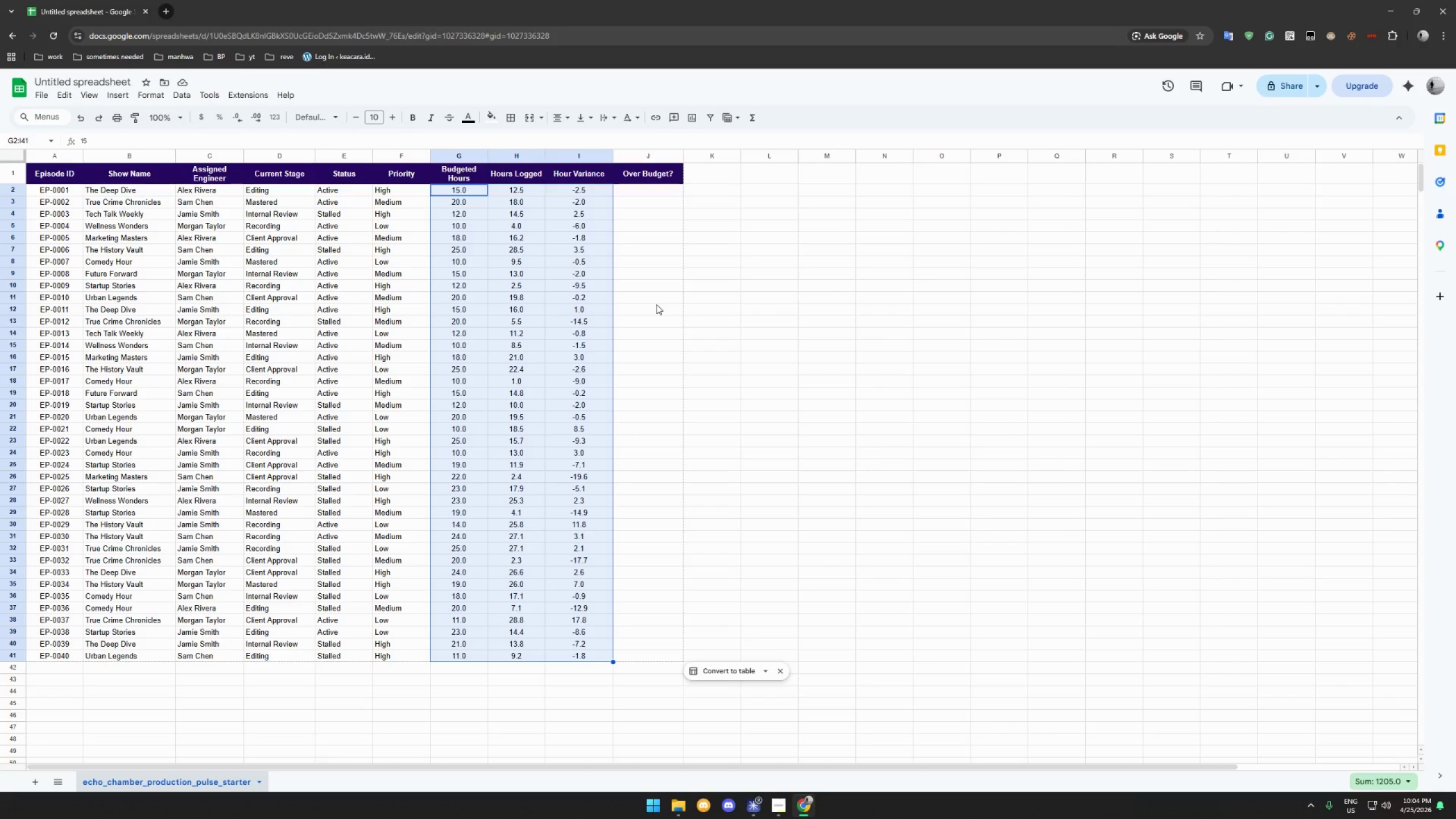 
wait(16.55)
 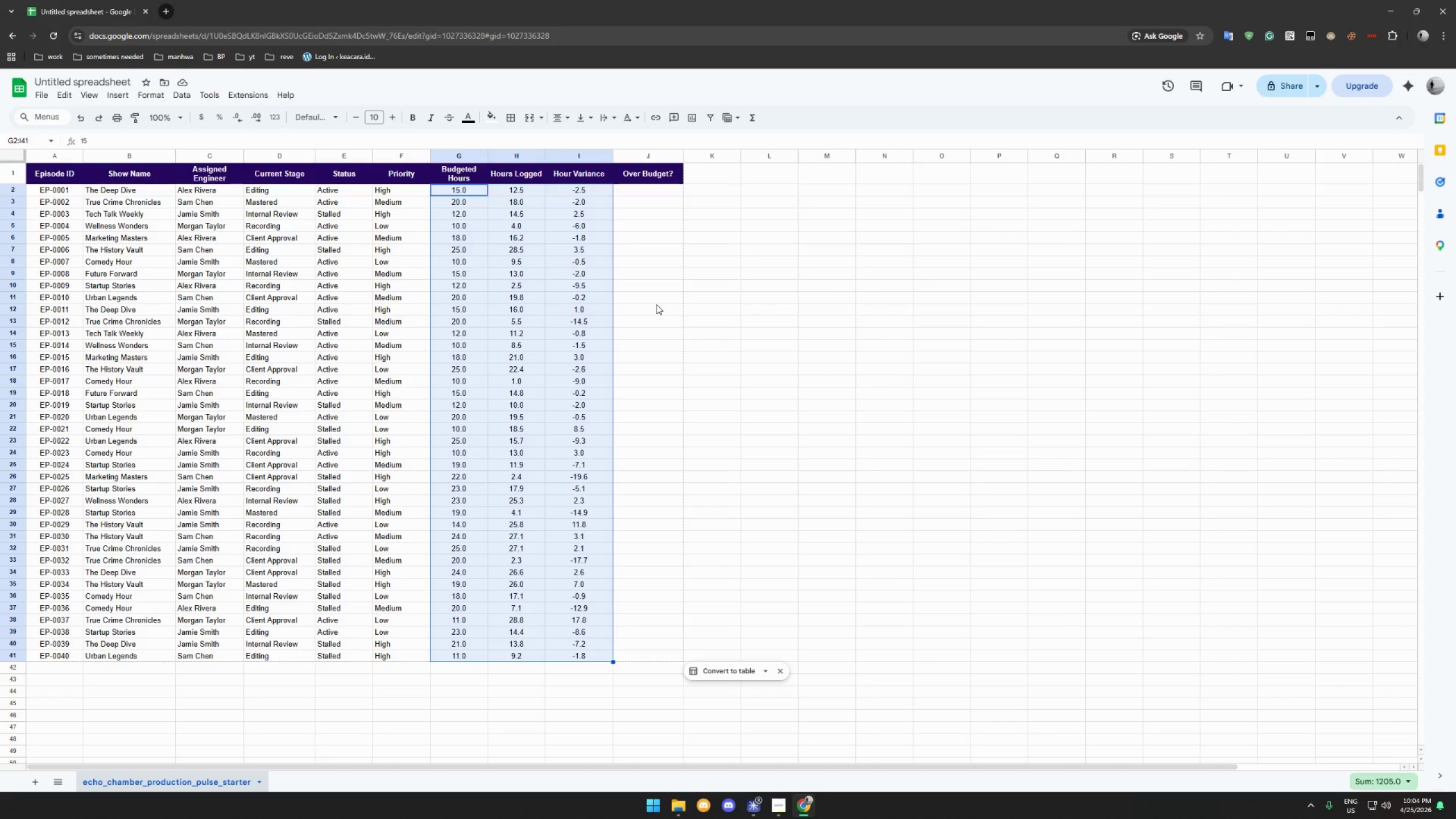 
left_click([656, 192])
 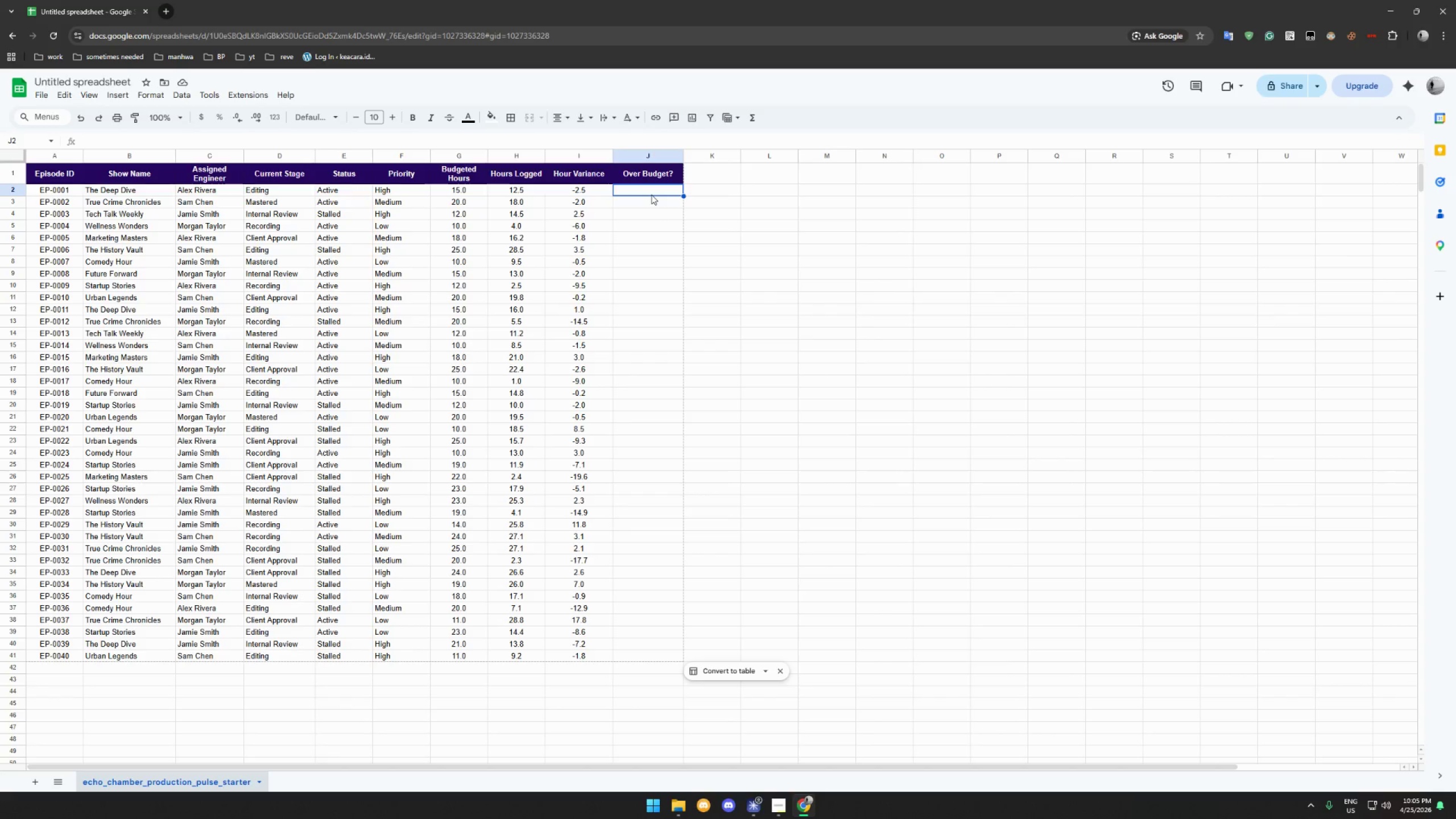 
wait(40.66)
 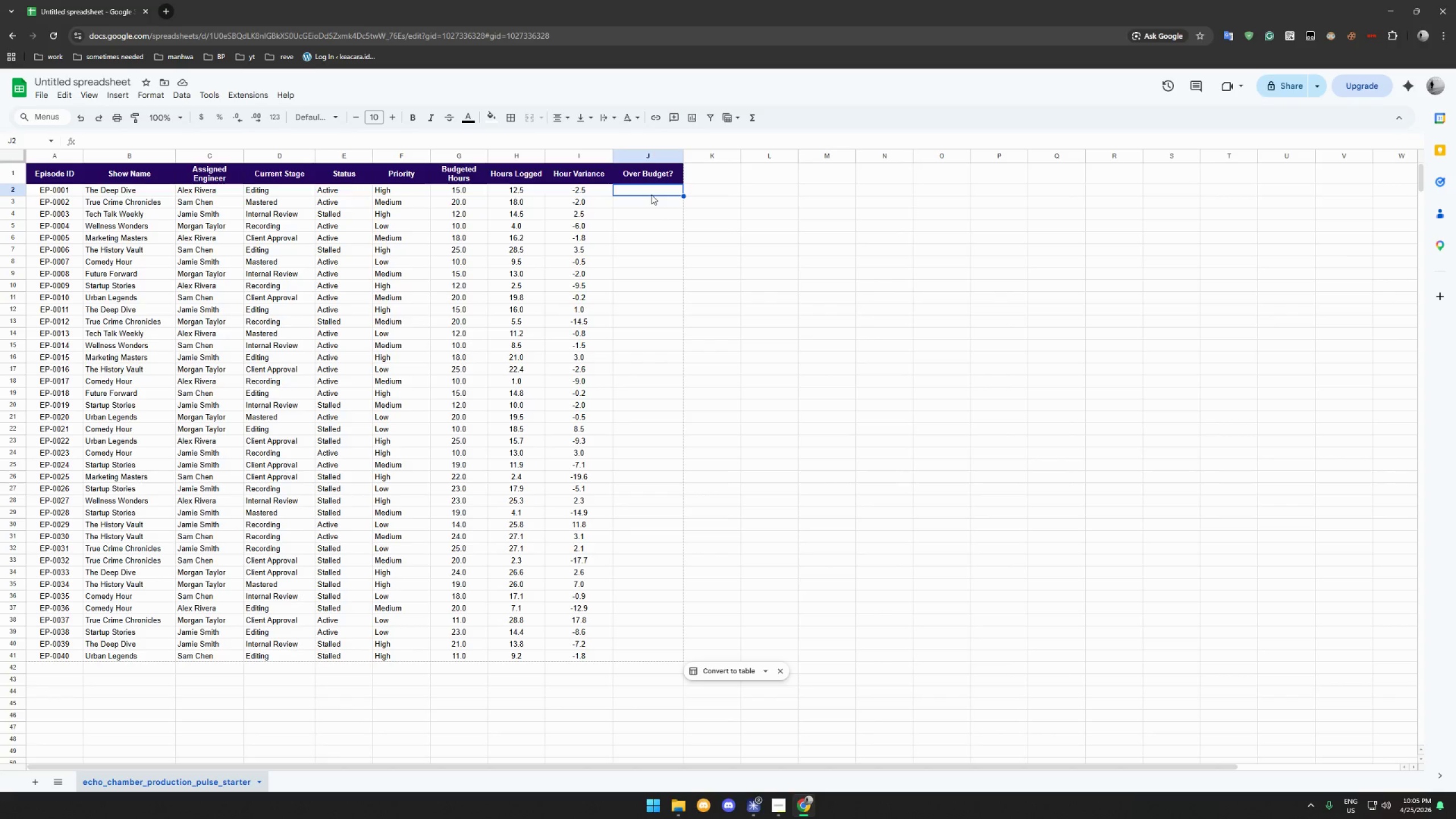 
left_click([774, 807])